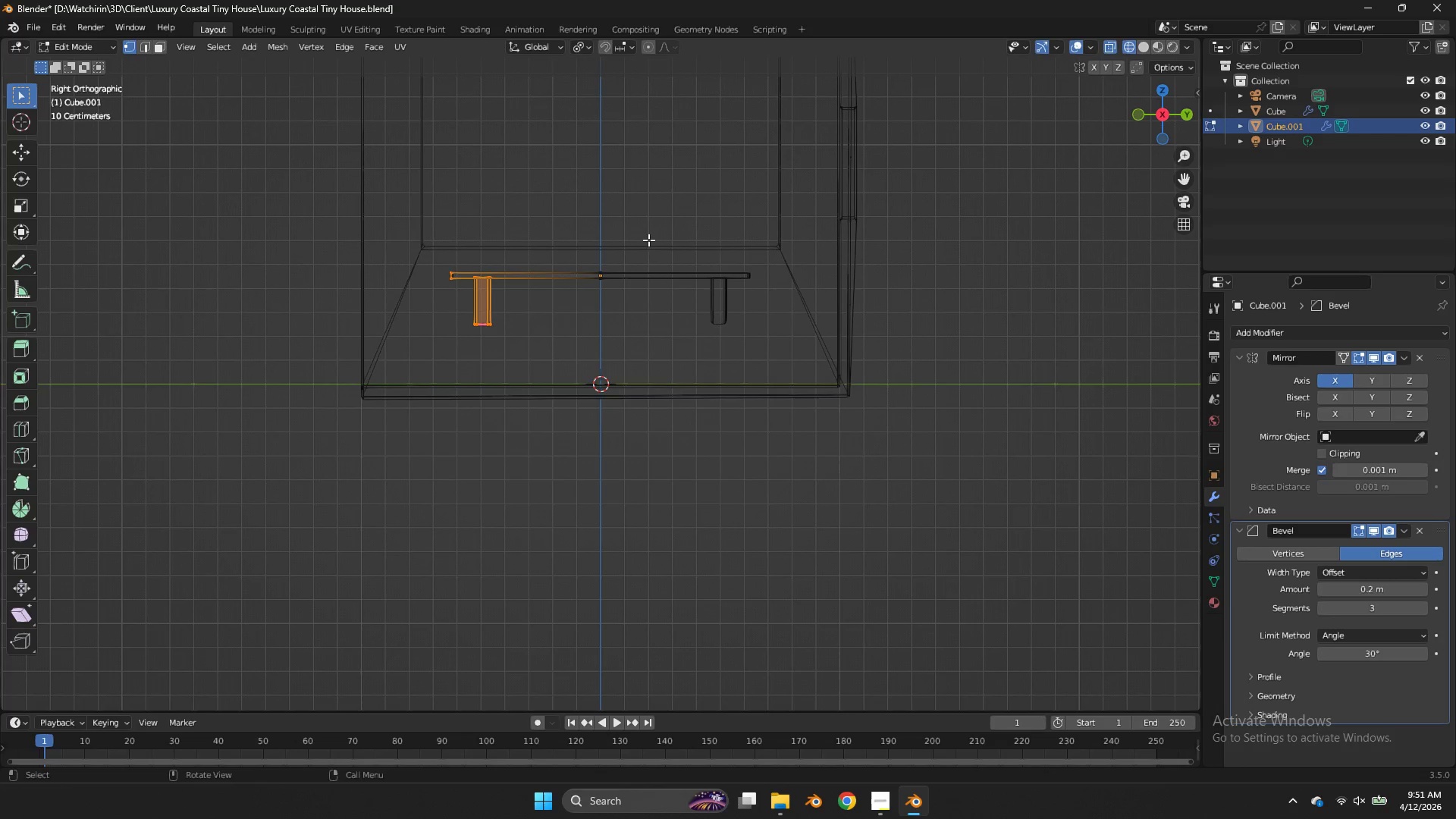 
type(gxy)
 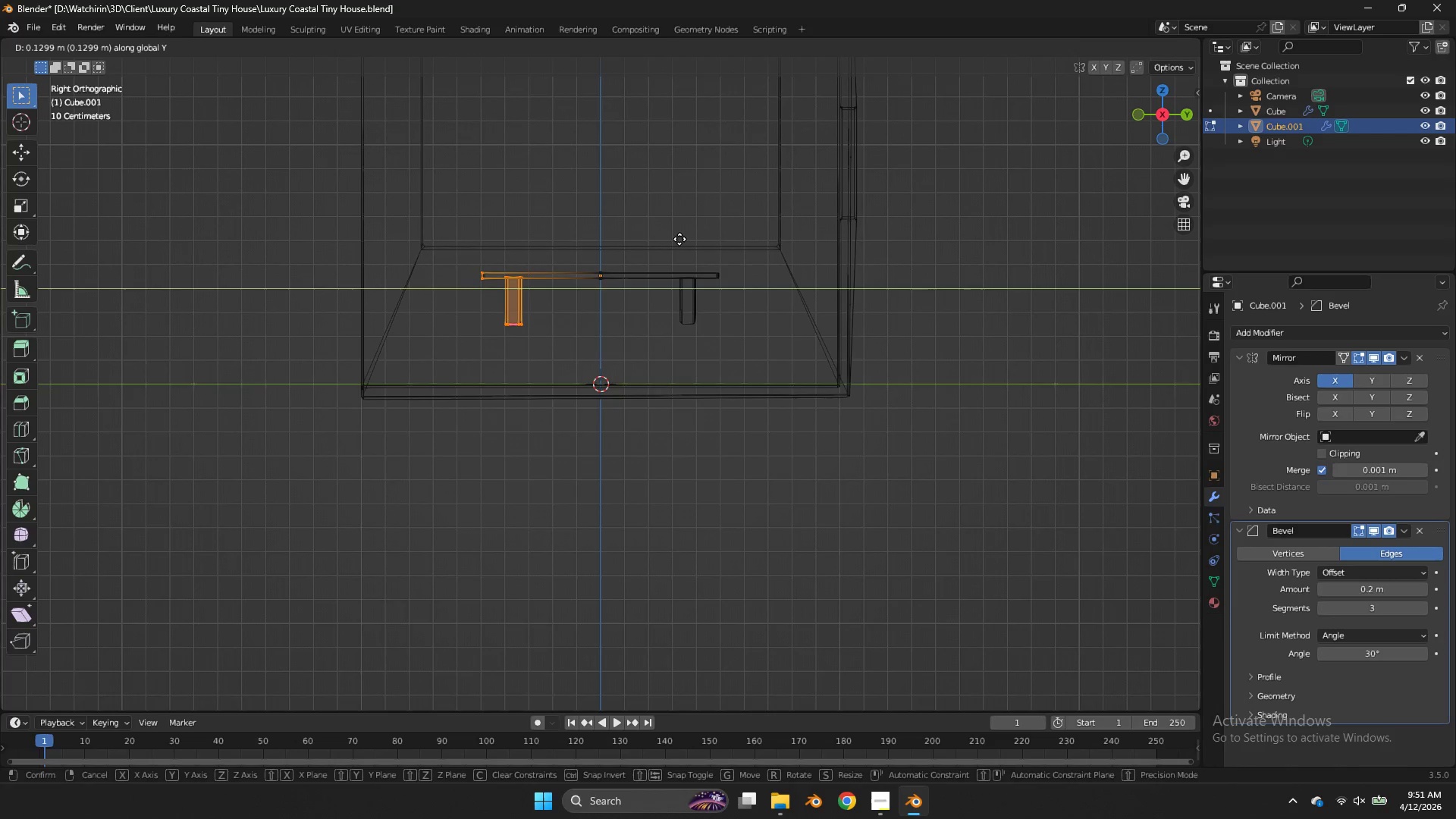 
left_click([679, 239])
 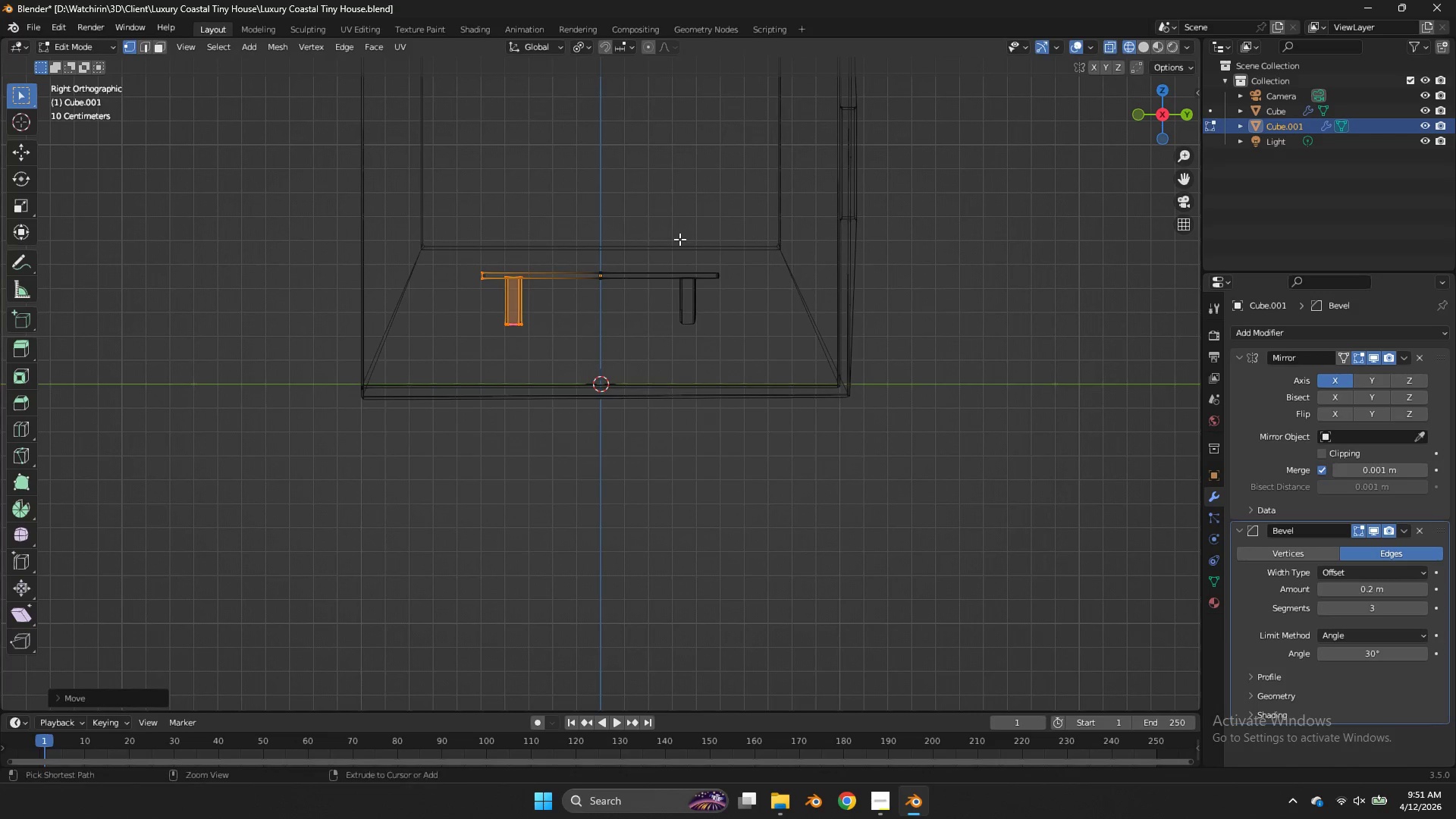 
key(Control+ControlLeft)
 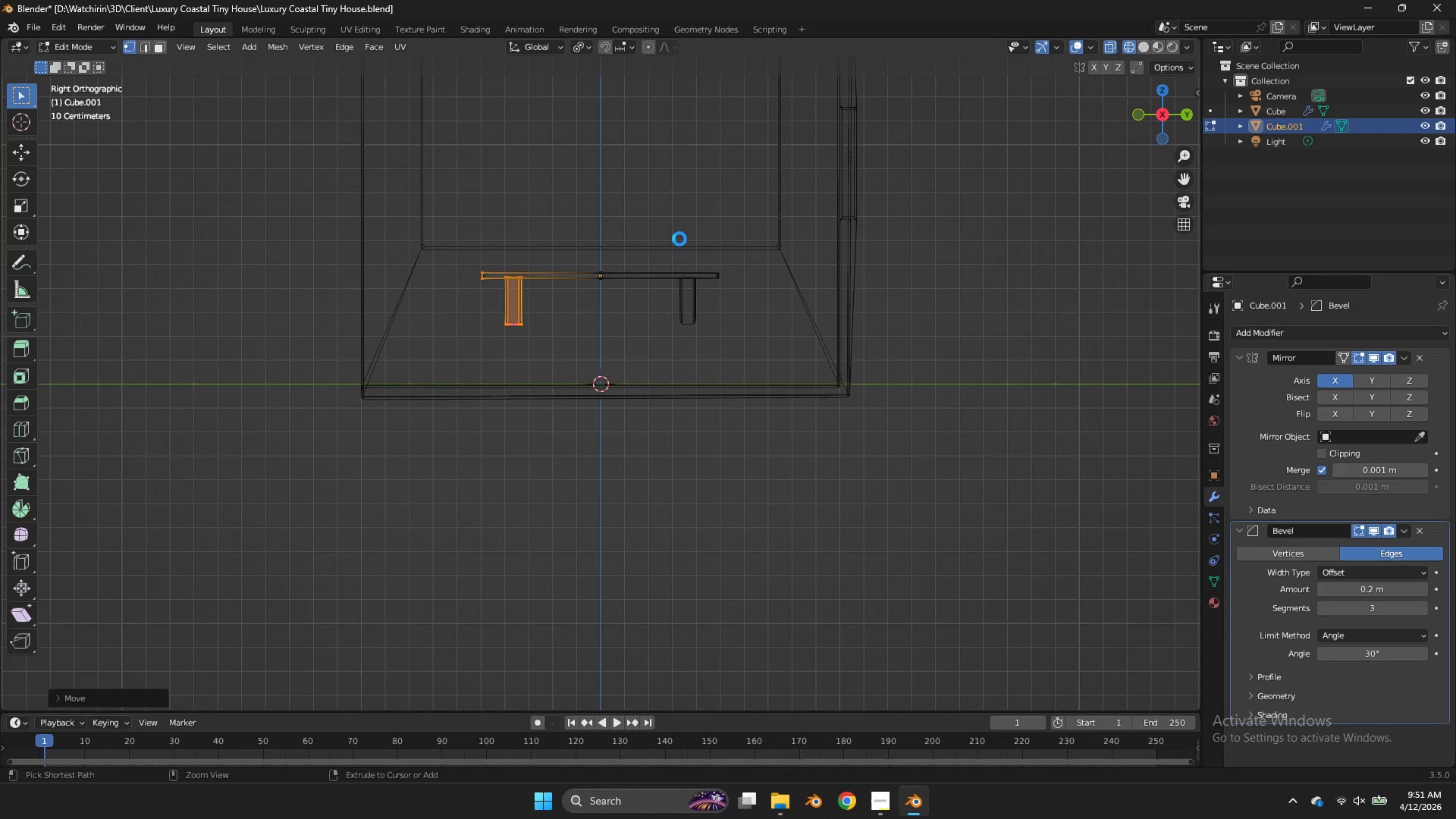 
key(Control+S)
 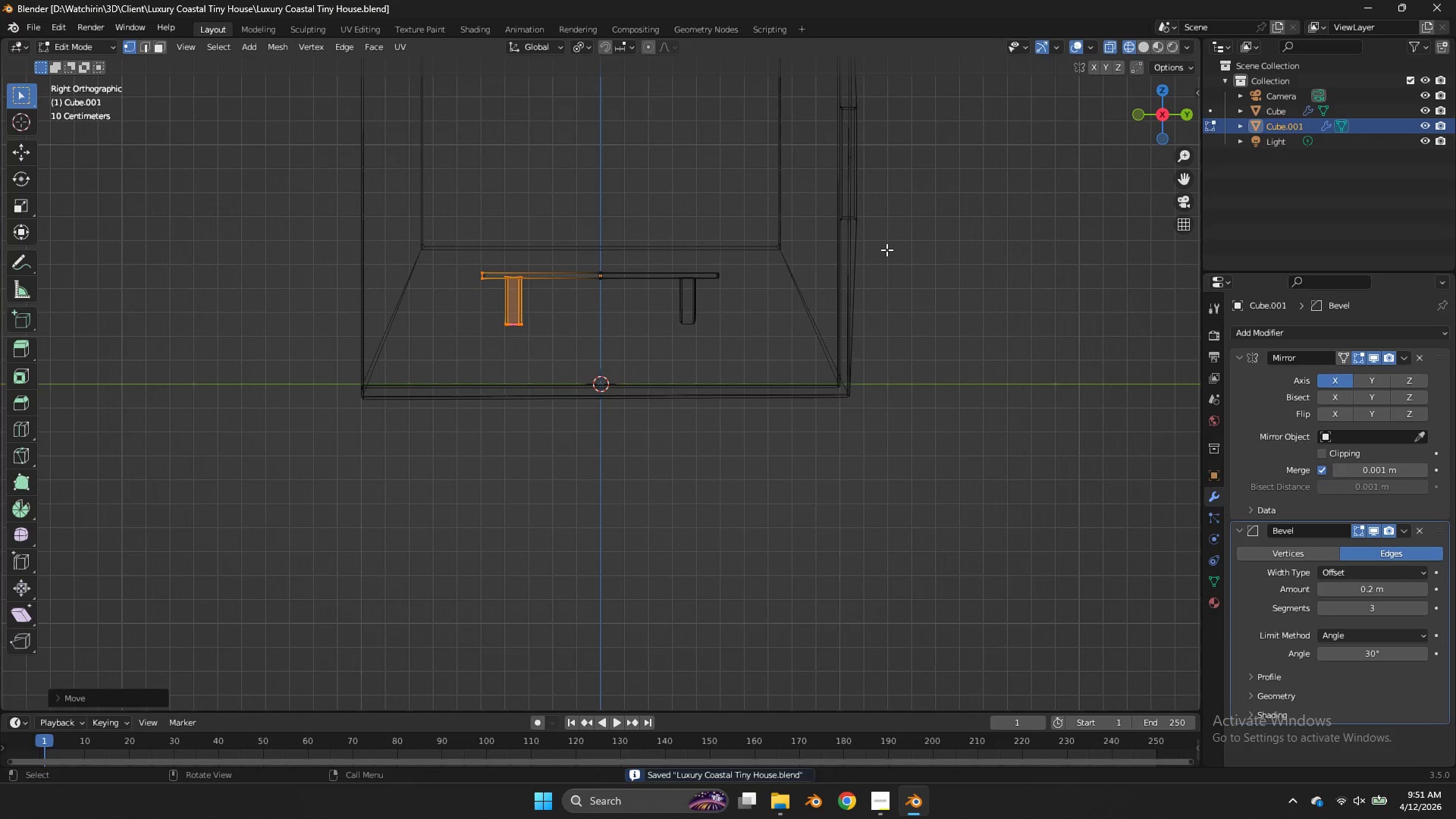 
key(Z)
 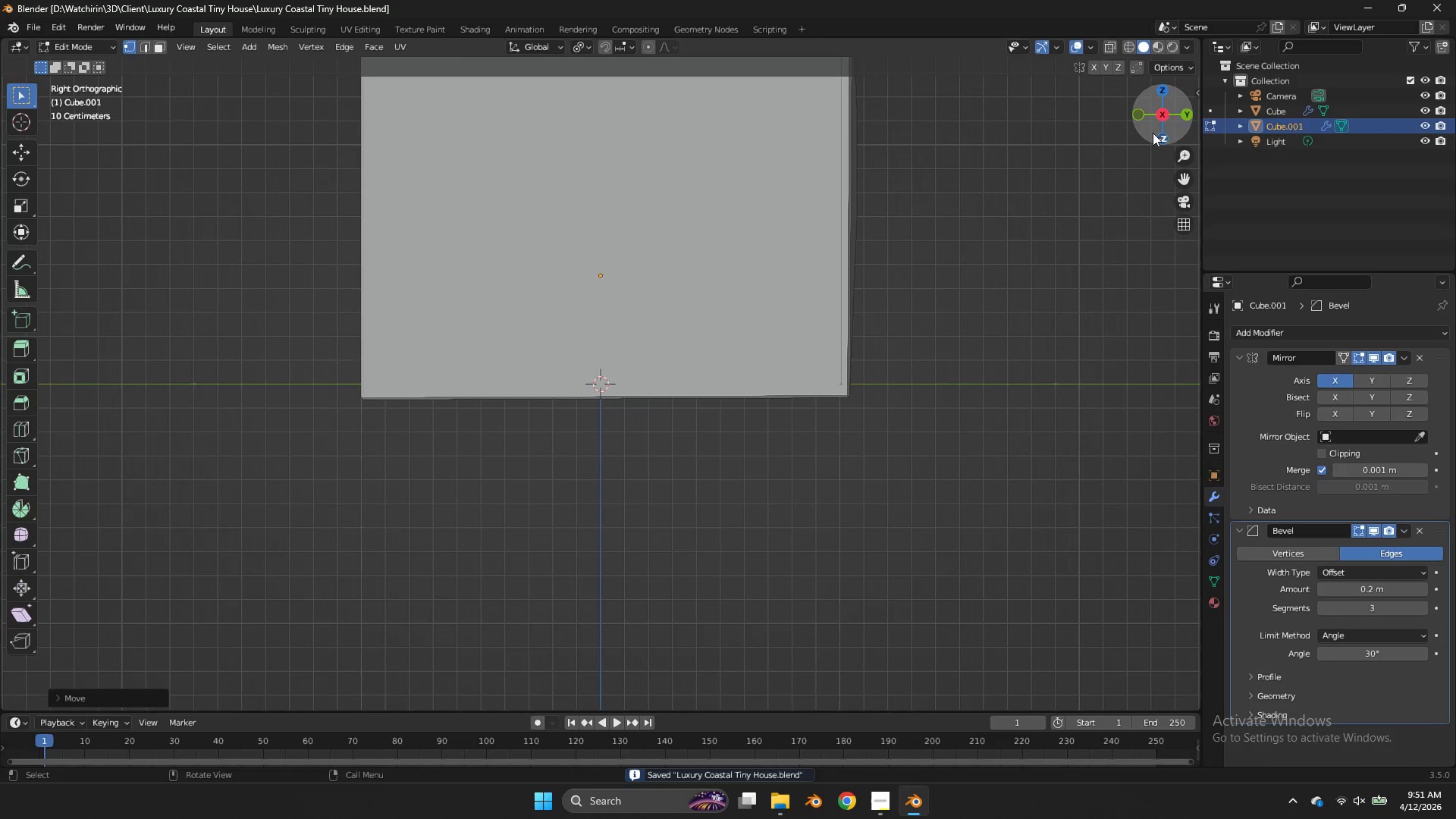 
left_click_drag(start_coordinate=[1161, 123], to_coordinate=[141, 159])
 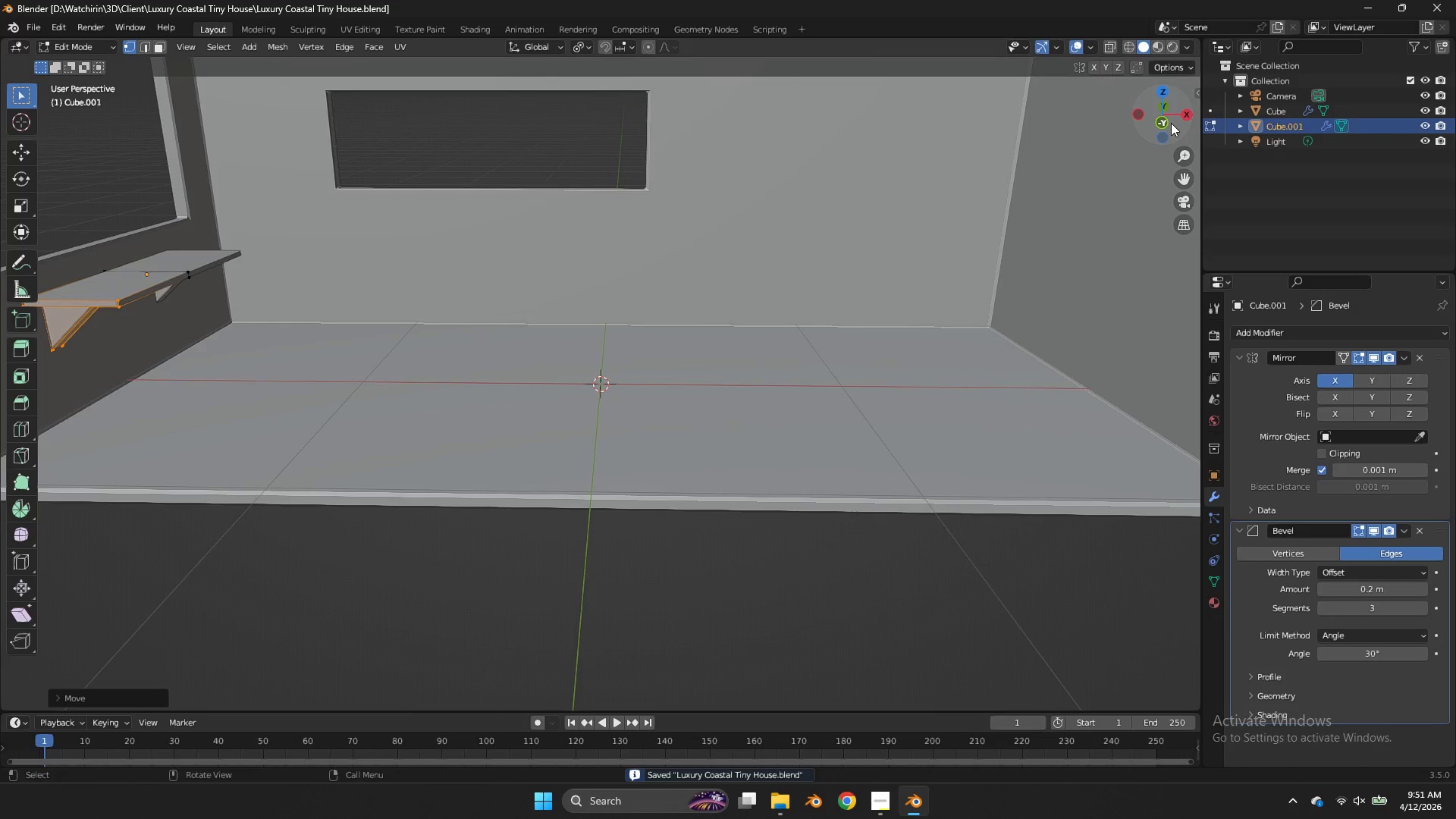 
key(Tab)
 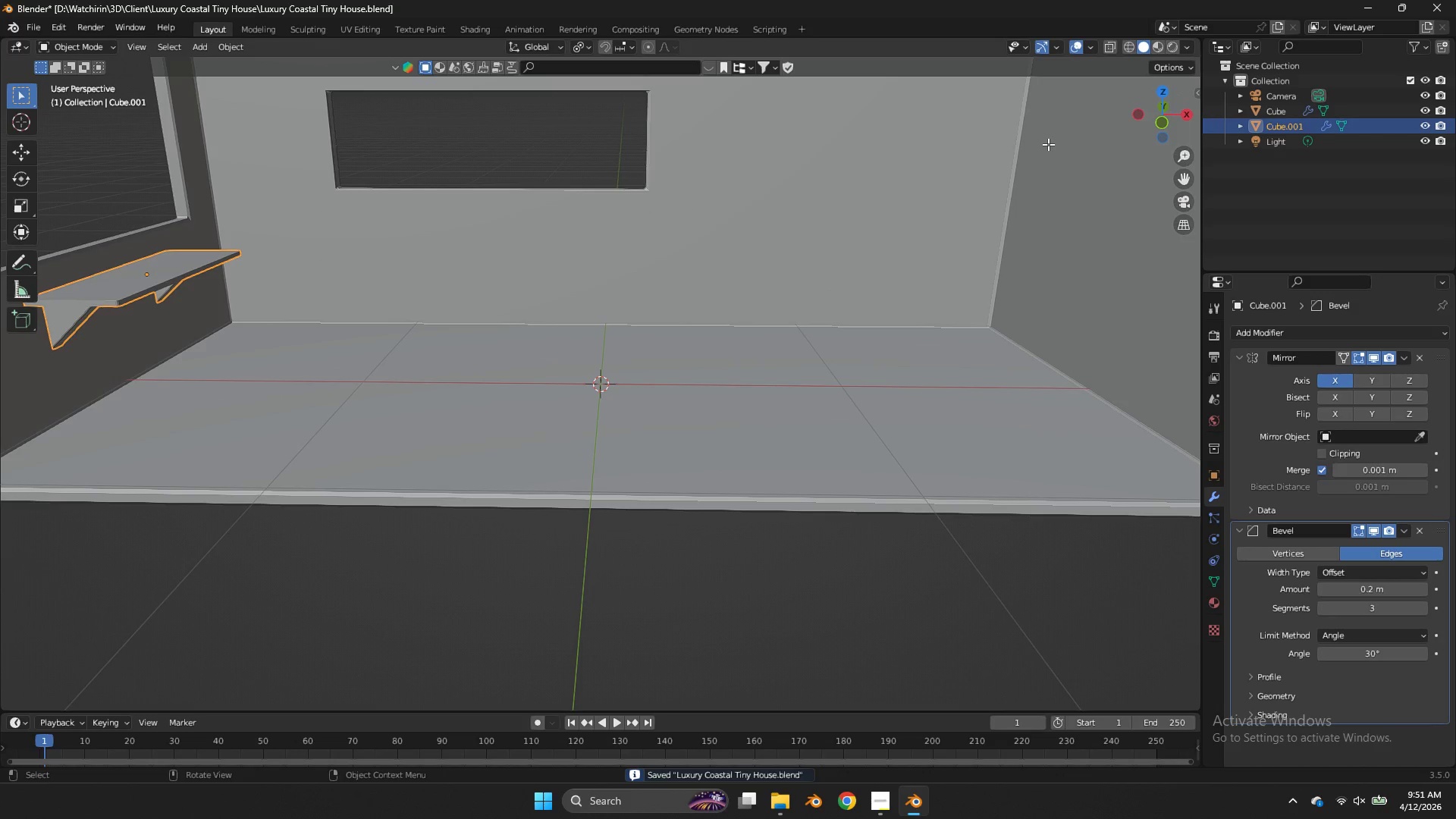 
key(Control+ControlLeft)
 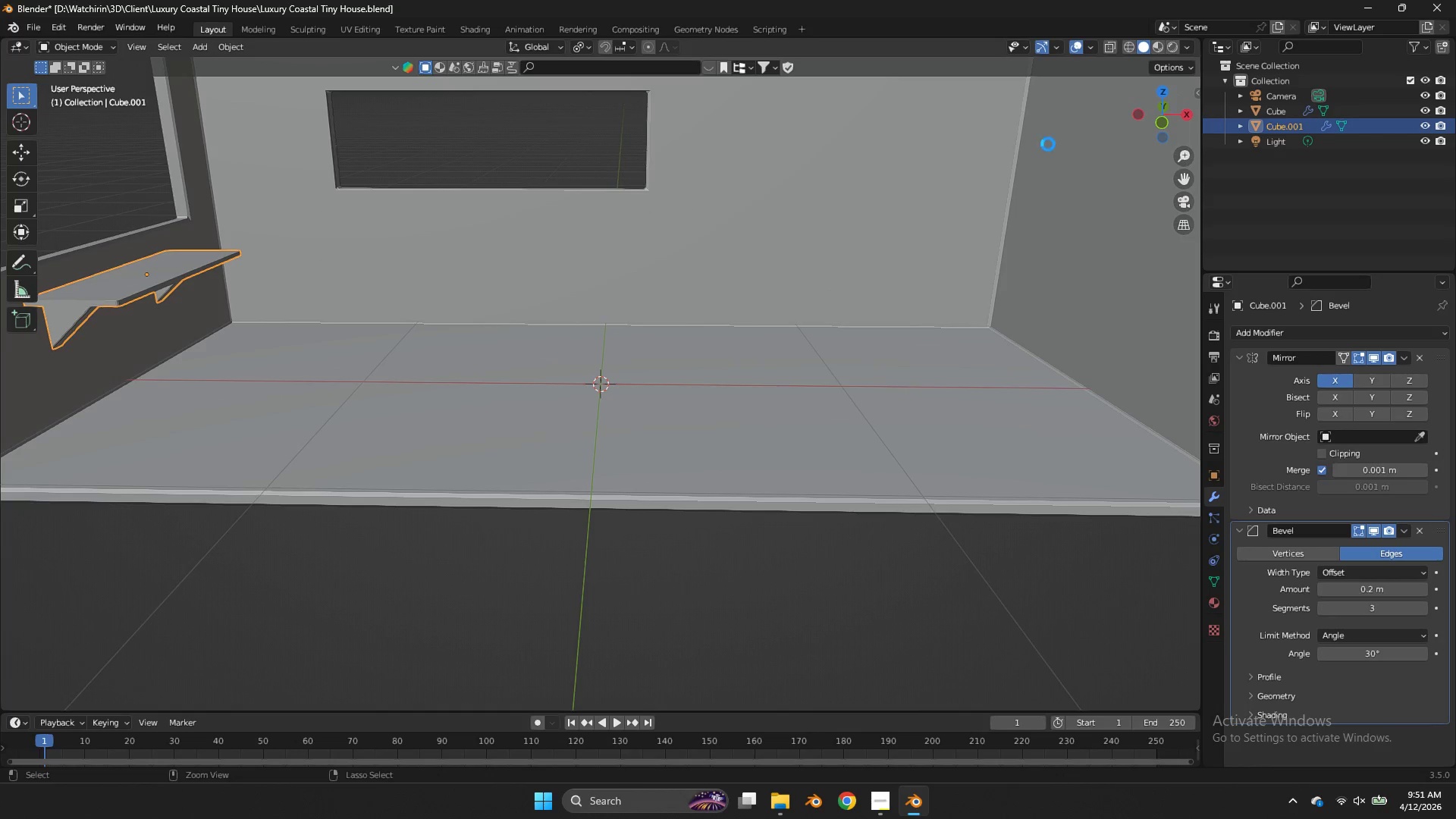 
key(Control+S)
 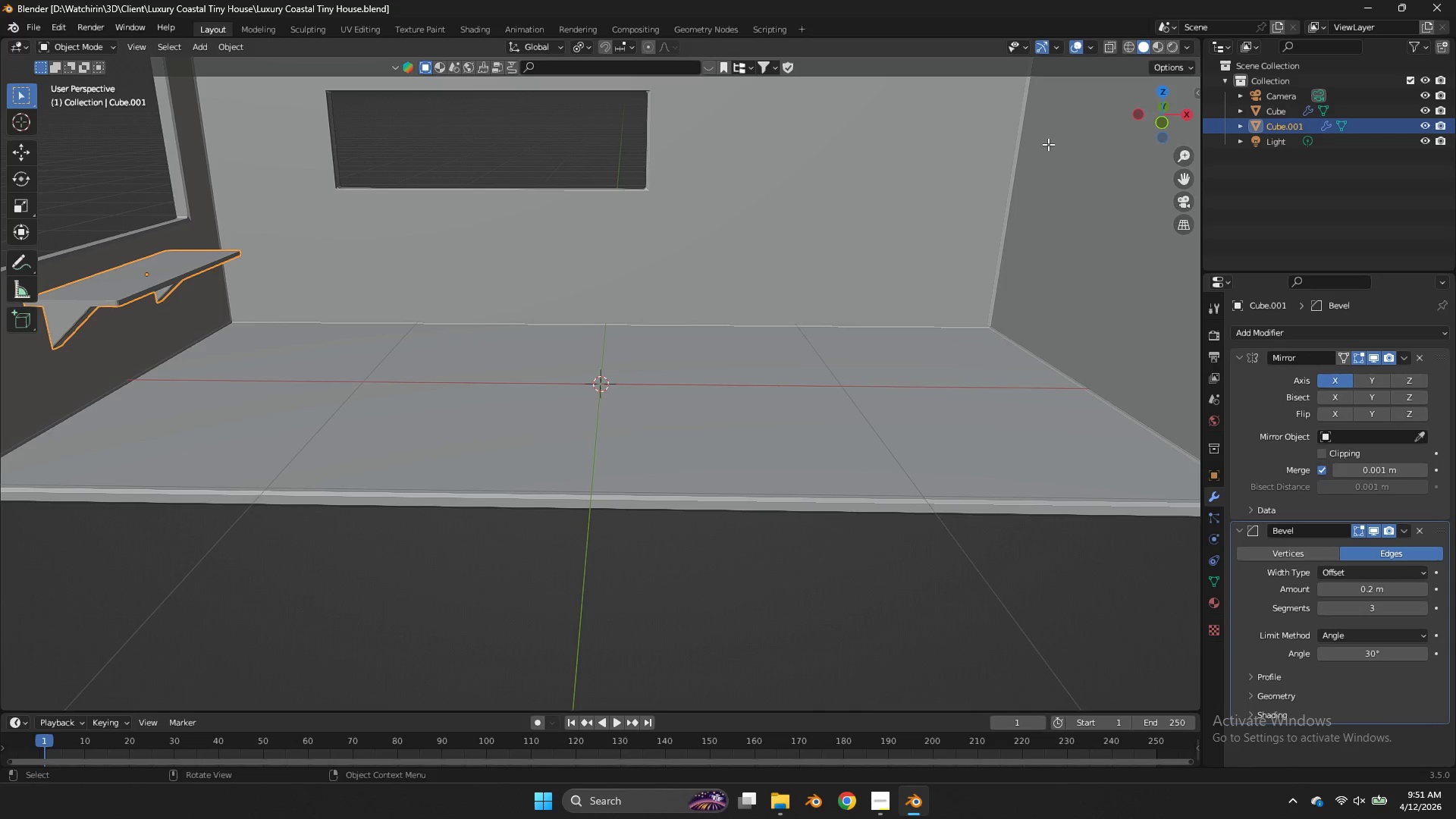 
wait(10.58)
 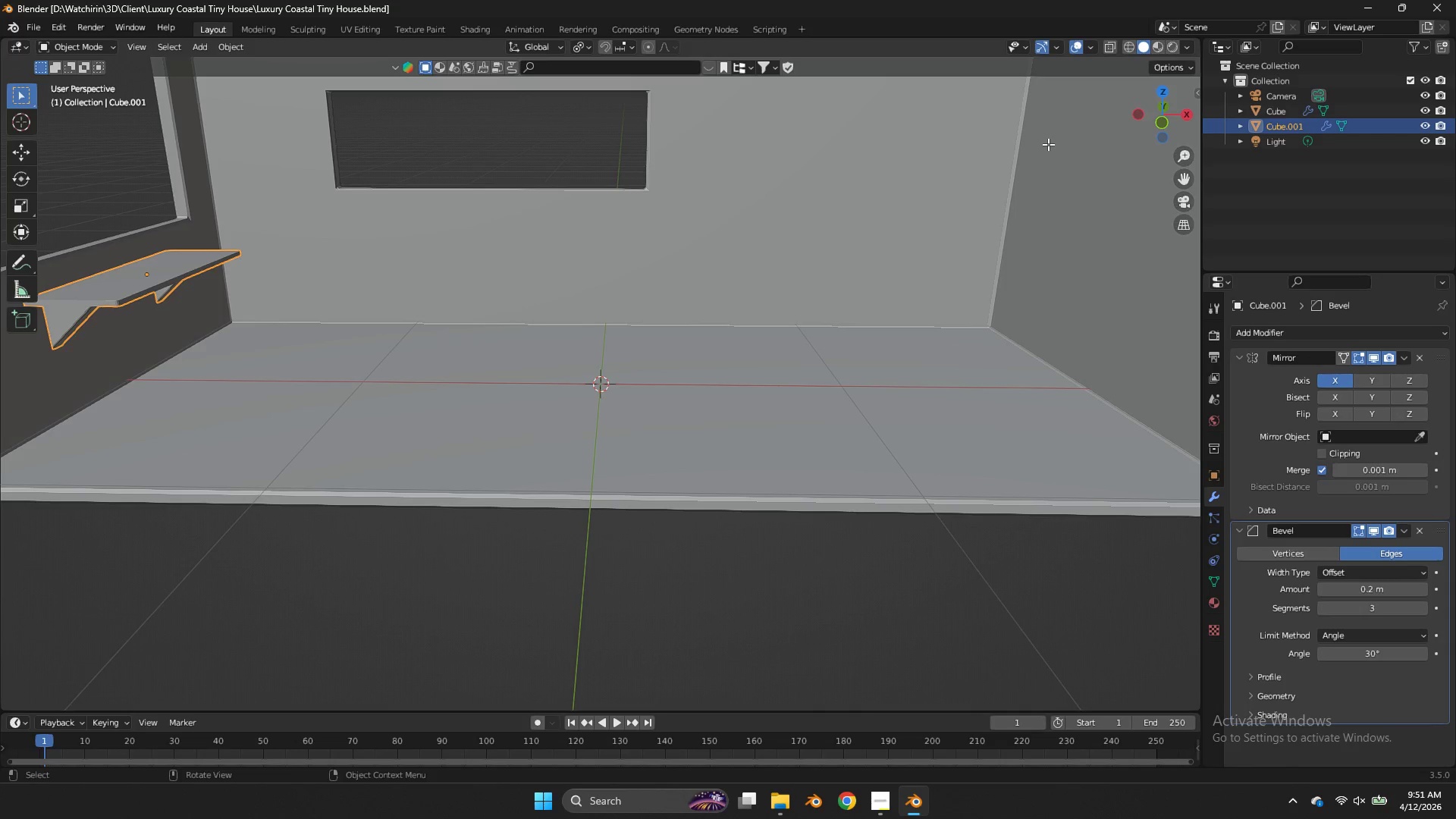 
key(Alt+AltLeft)
 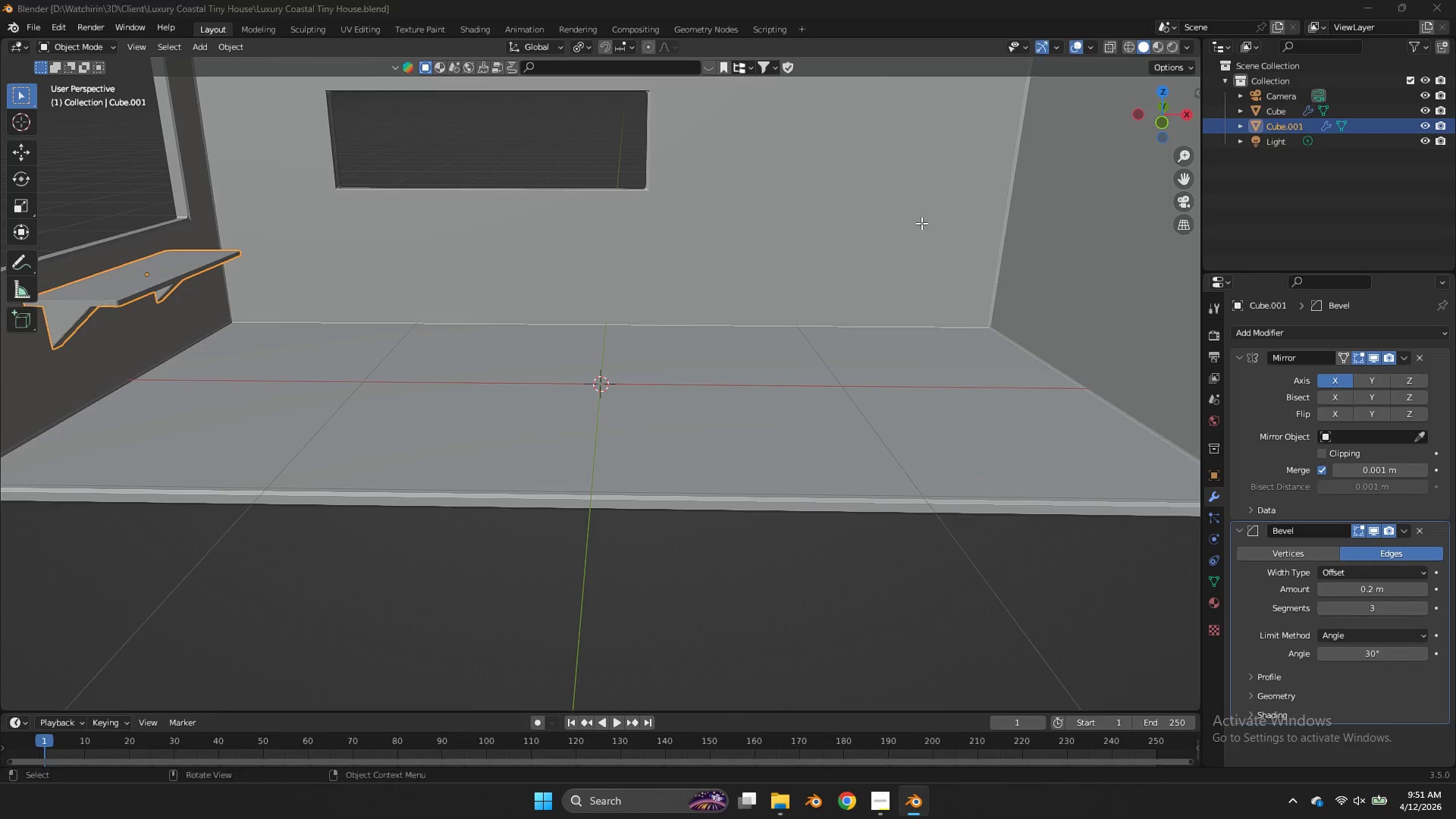 
key(Alt+Tab)